 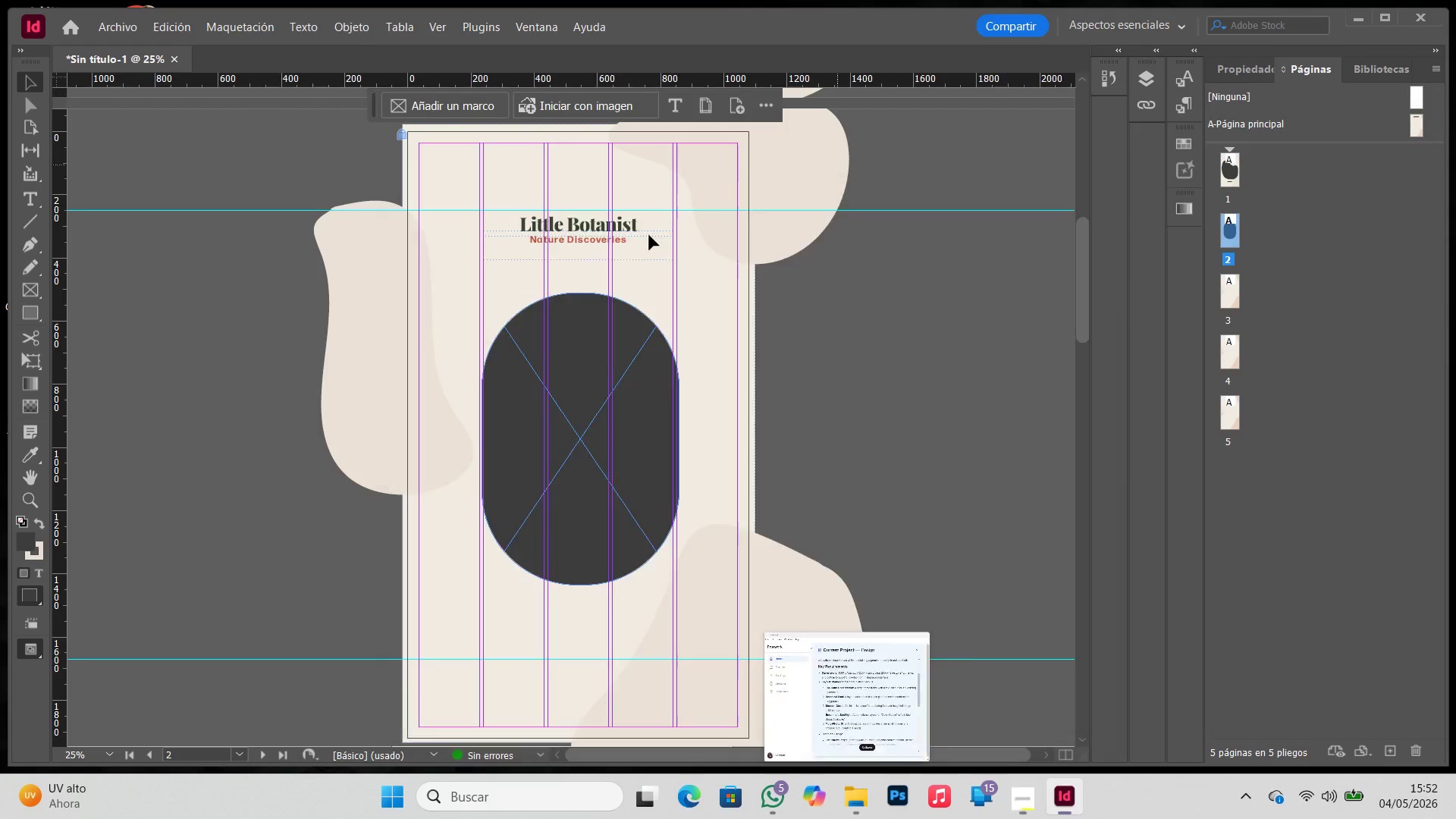 
scroll: coordinate [617, 257], scroll_direction: up, amount: 7.0
 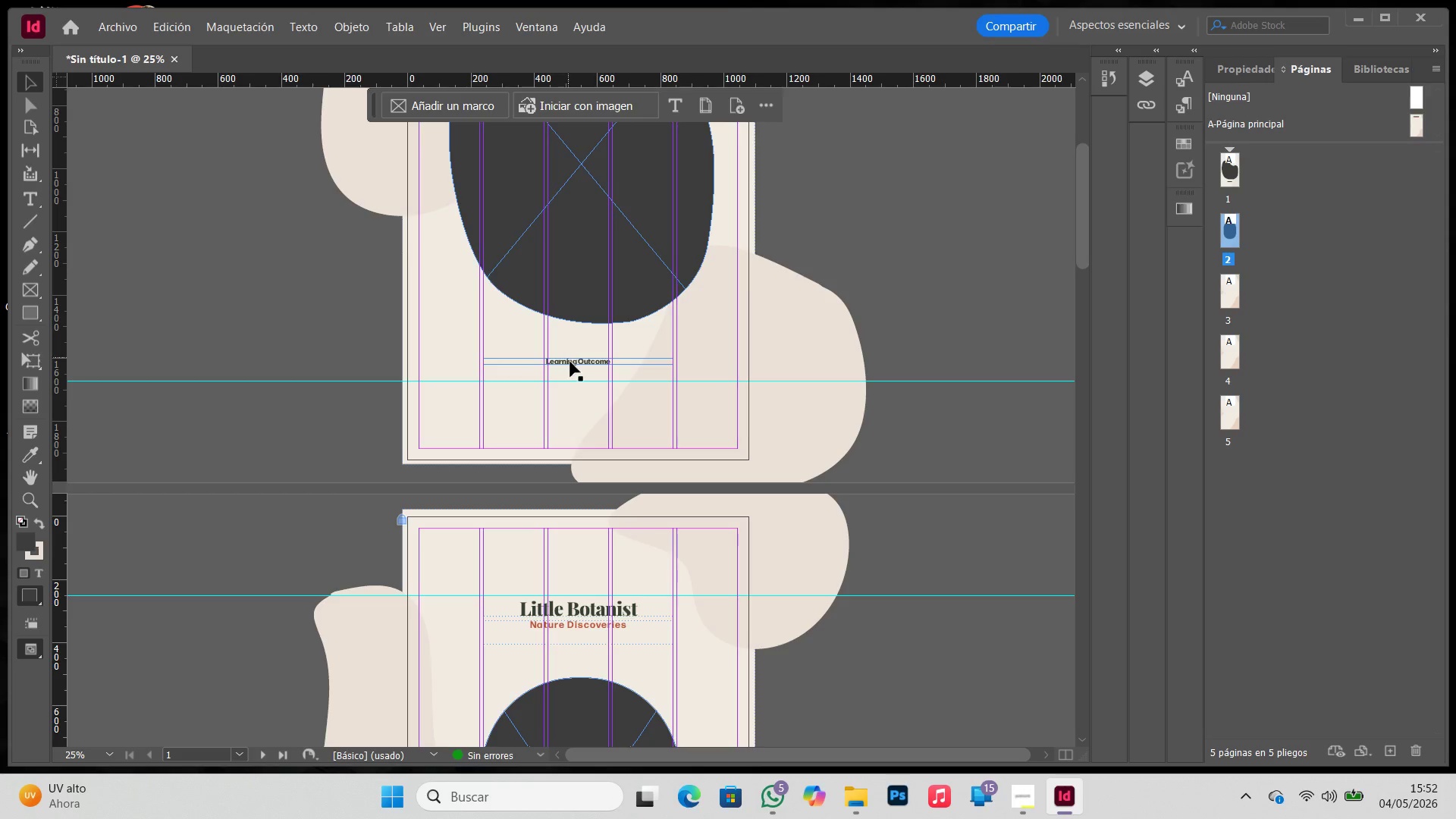 
left_click([570, 363])
 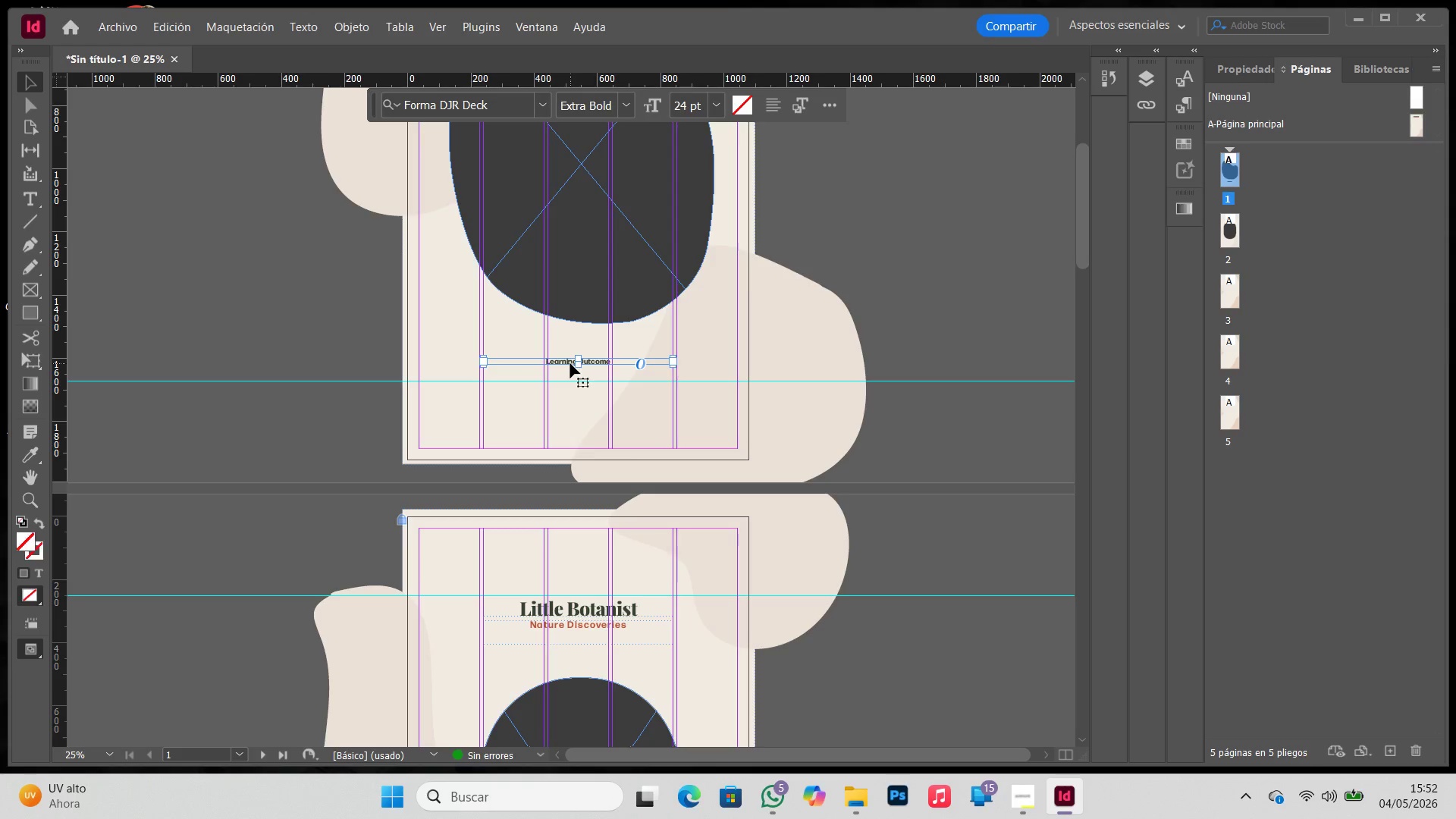 
key(Control+ControlLeft)
 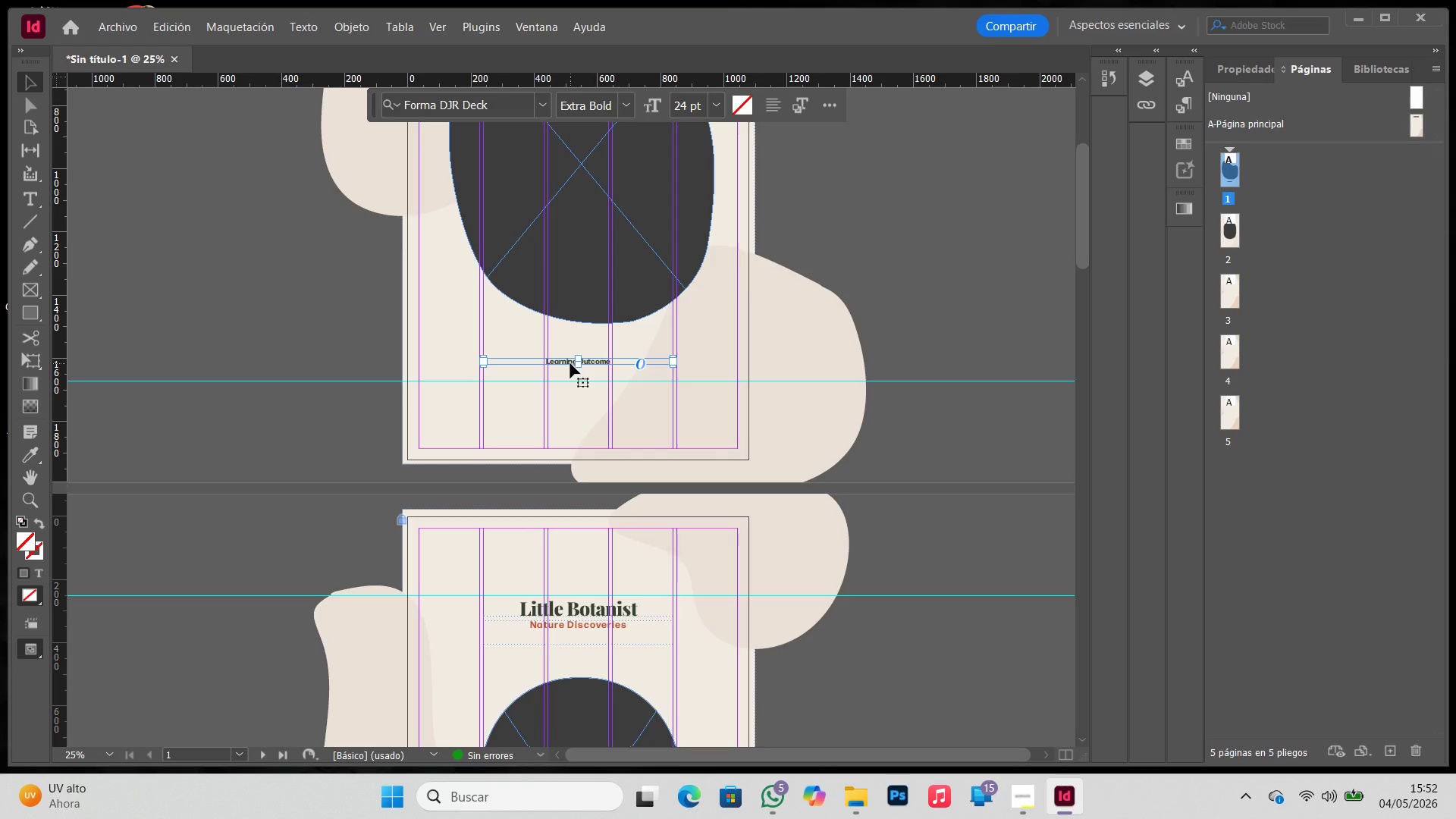 
key(Control+C)
 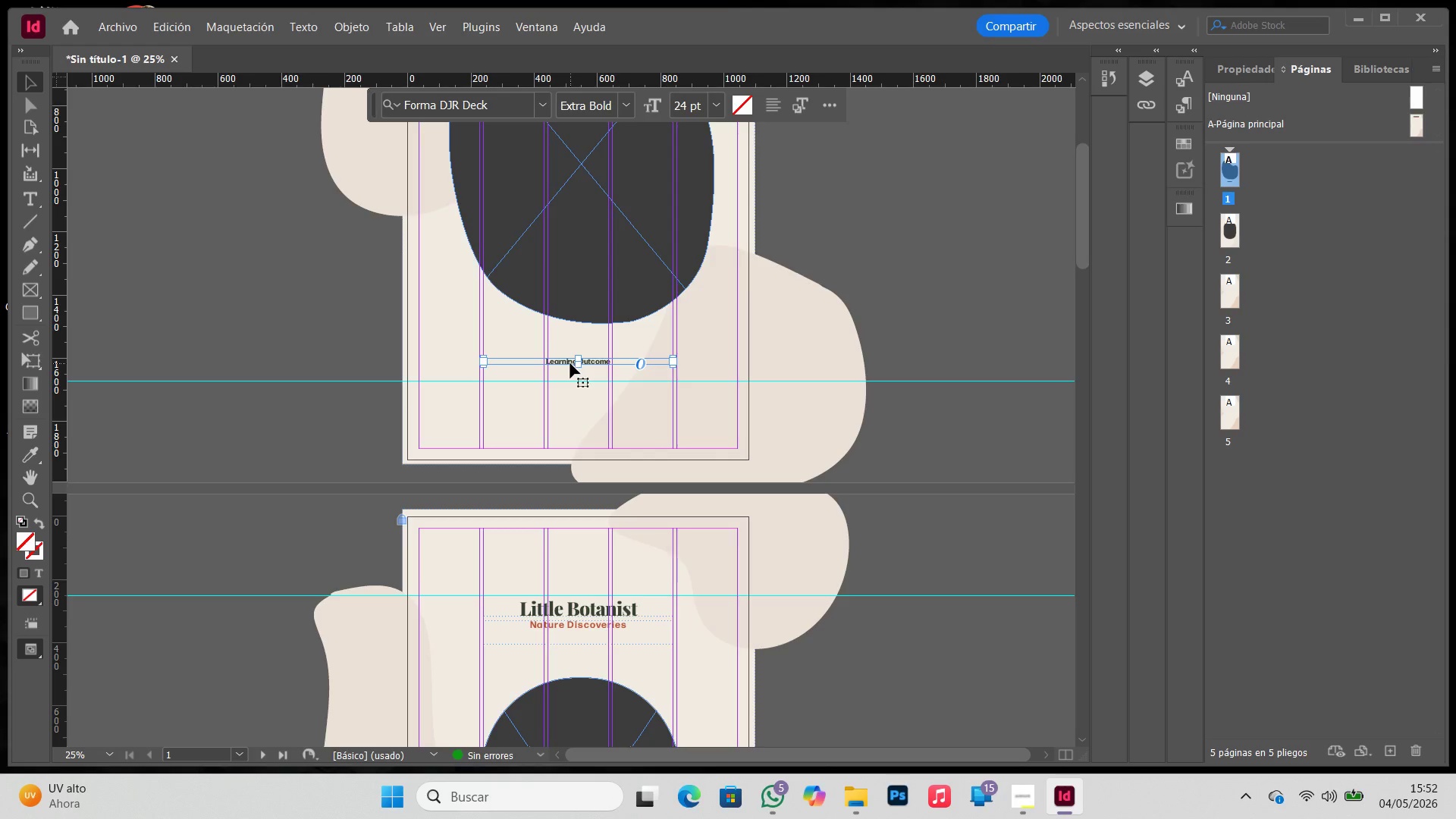 
left_click_drag(start_coordinate=[570, 363], to_coordinate=[592, 497])
 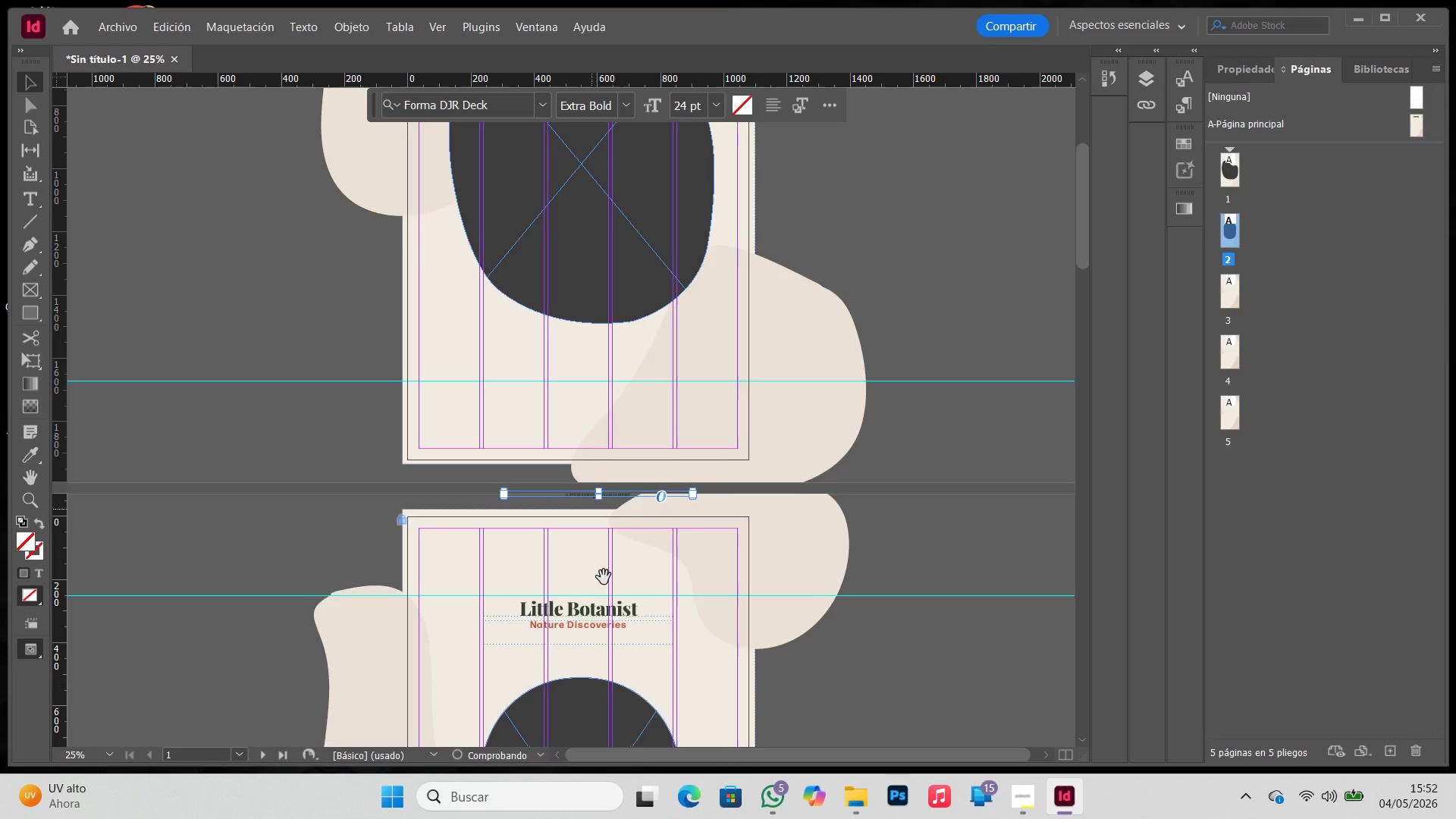 
hold_key(key=Space, duration=0.53)
 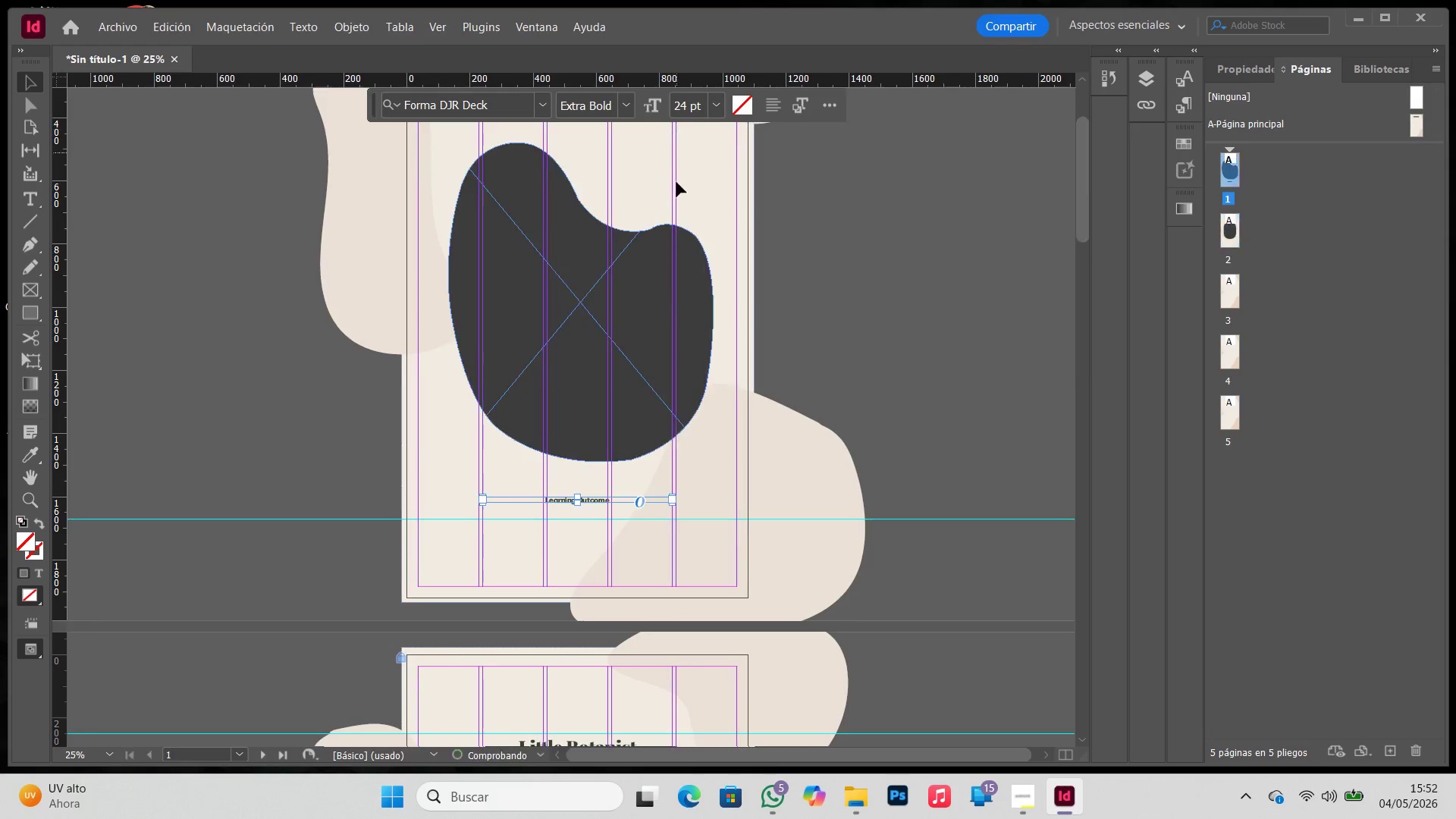 
left_click_drag(start_coordinate=[606, 579], to_coordinate=[673, 55])
 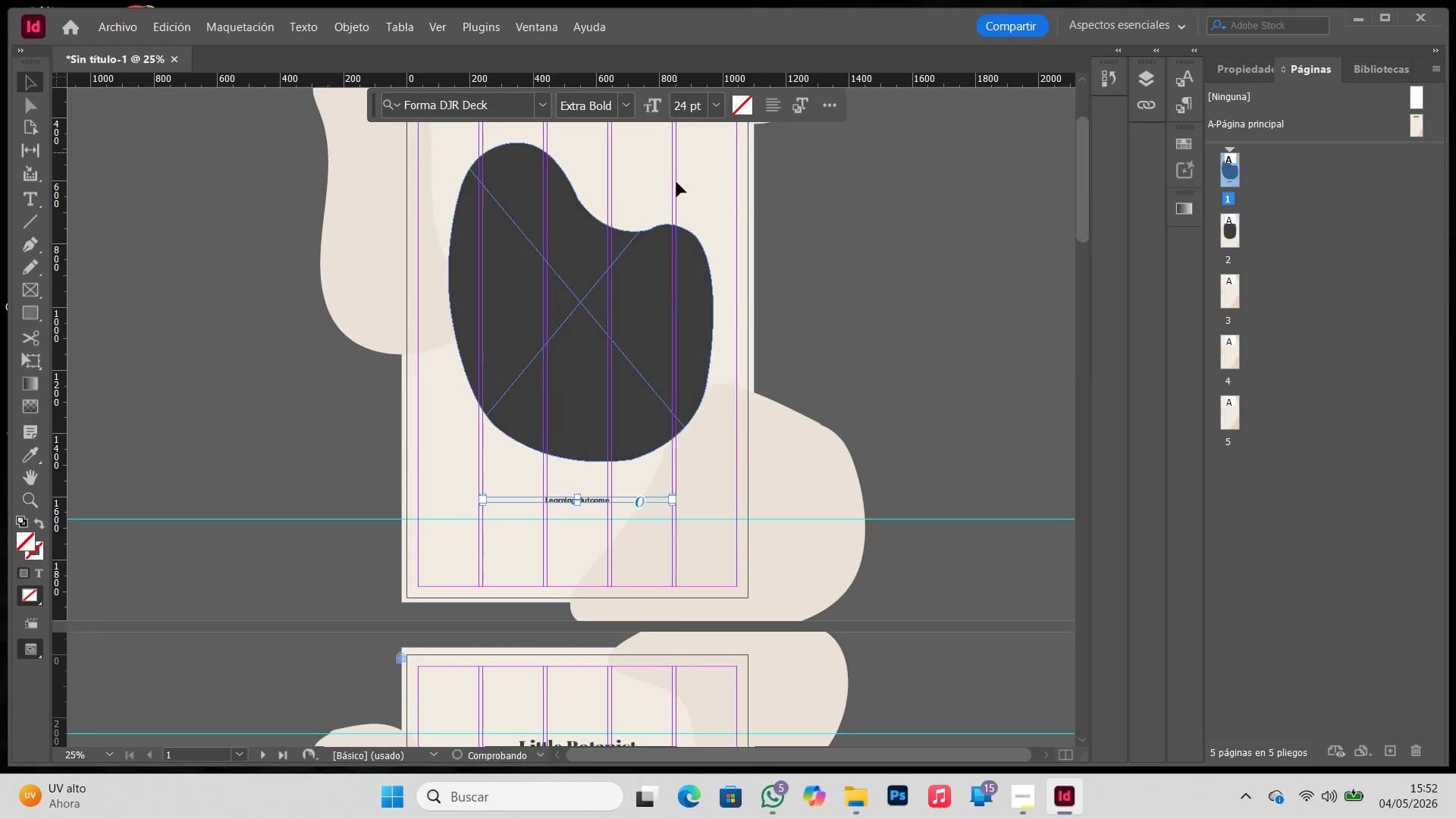 
key(Control+ControlLeft)
 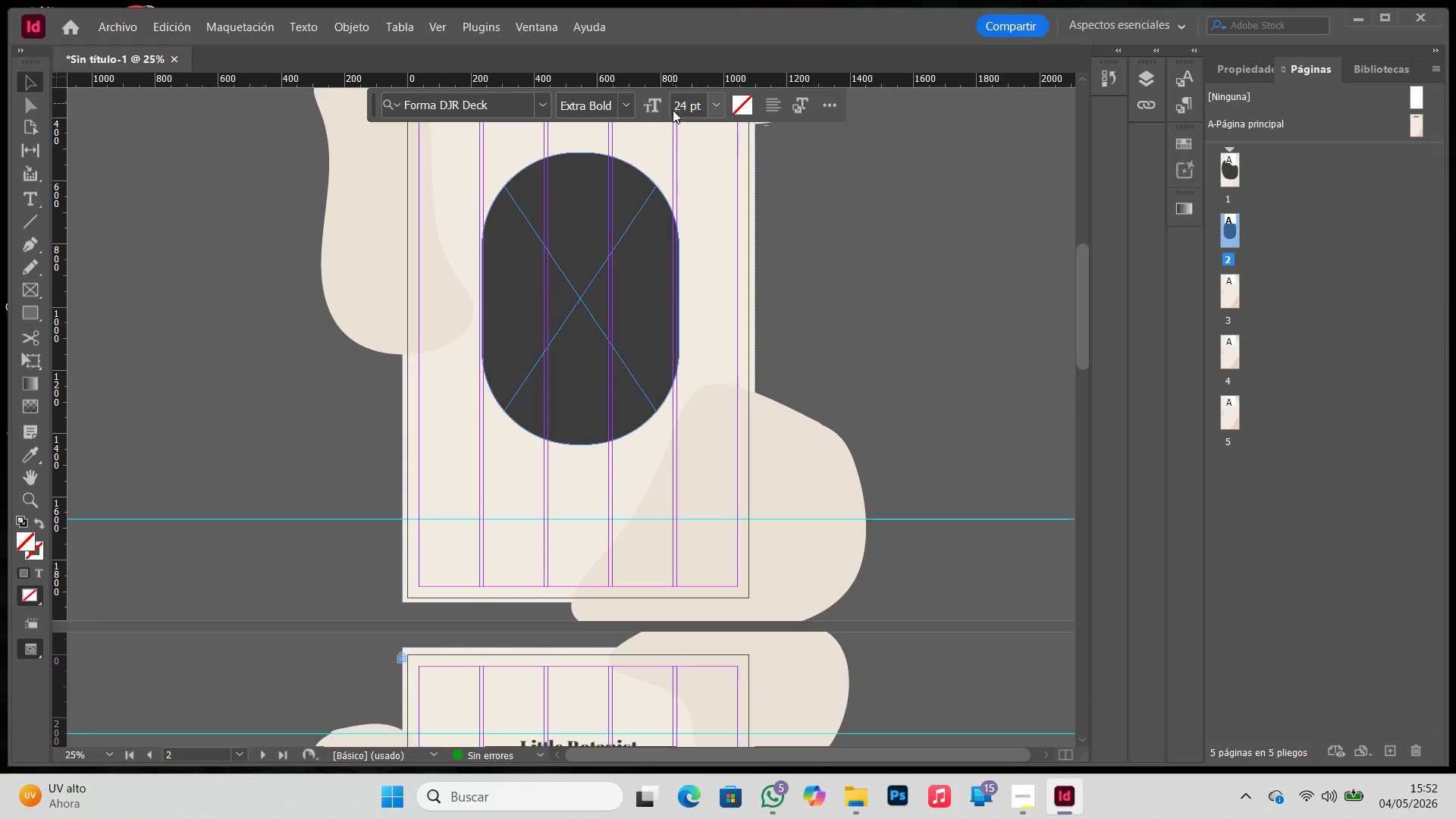 
key(Control+Z)
 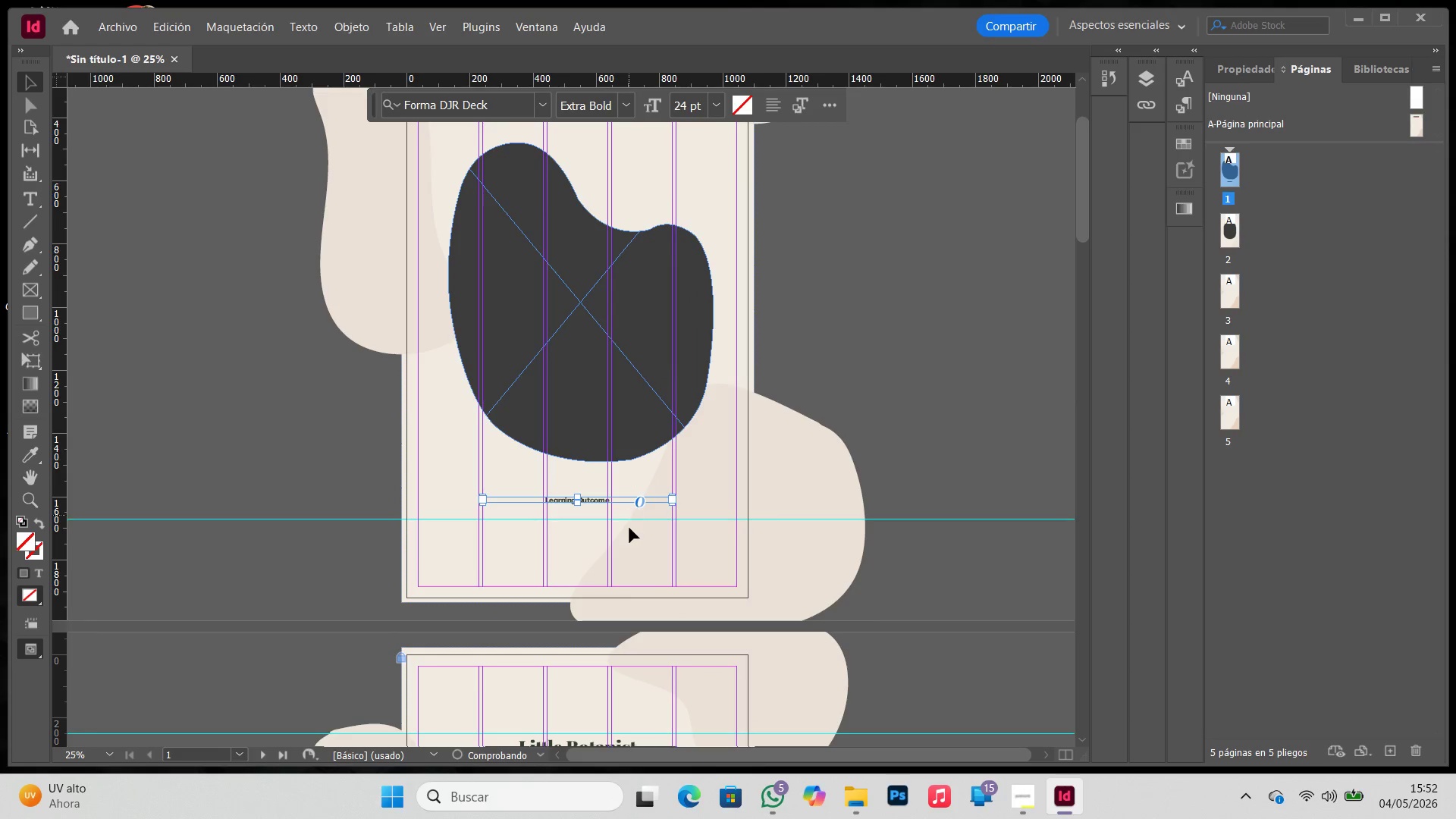 
scroll: coordinate [604, 476], scroll_direction: down, amount: 10.0
 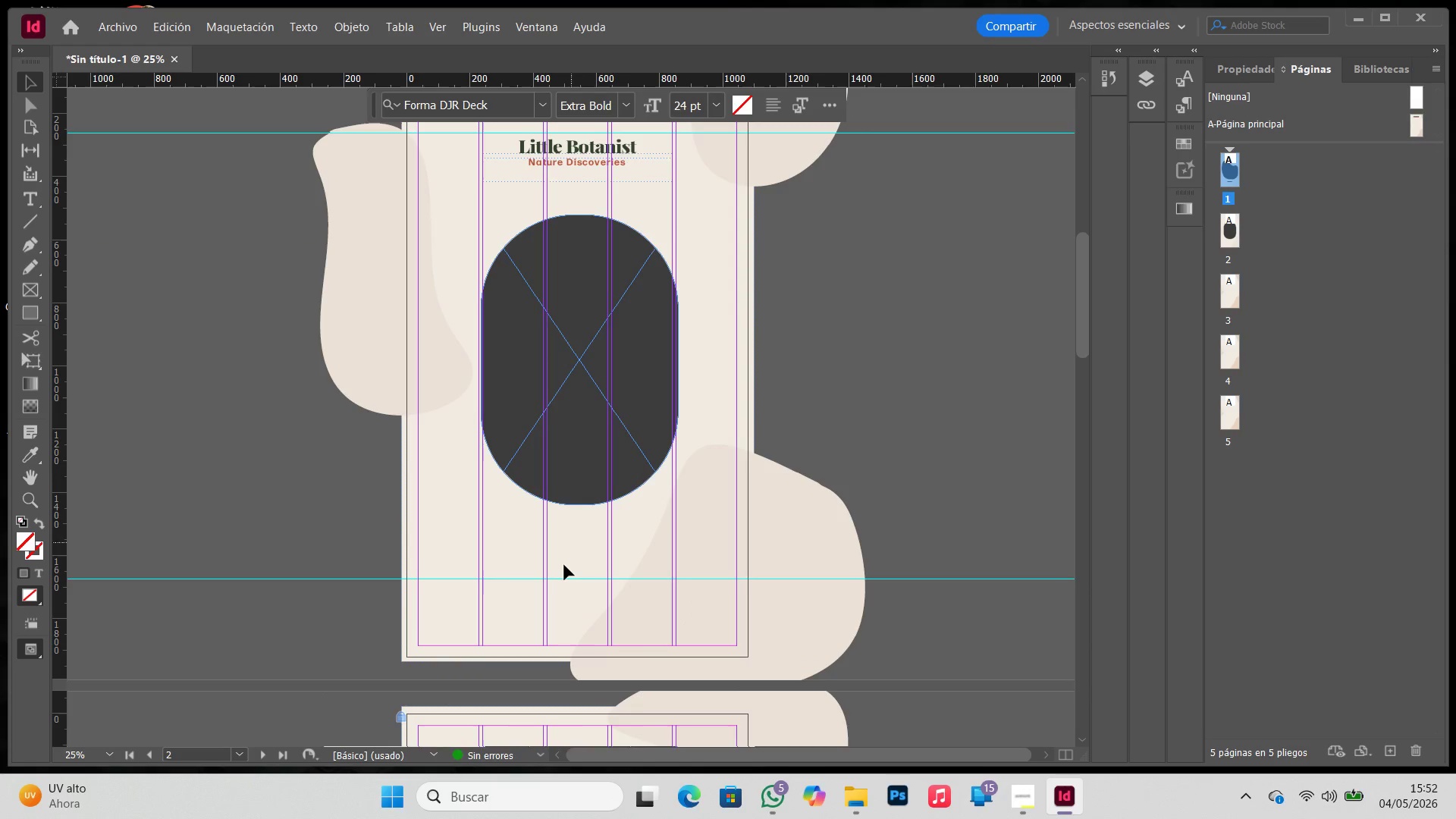 
left_click([564, 565])
 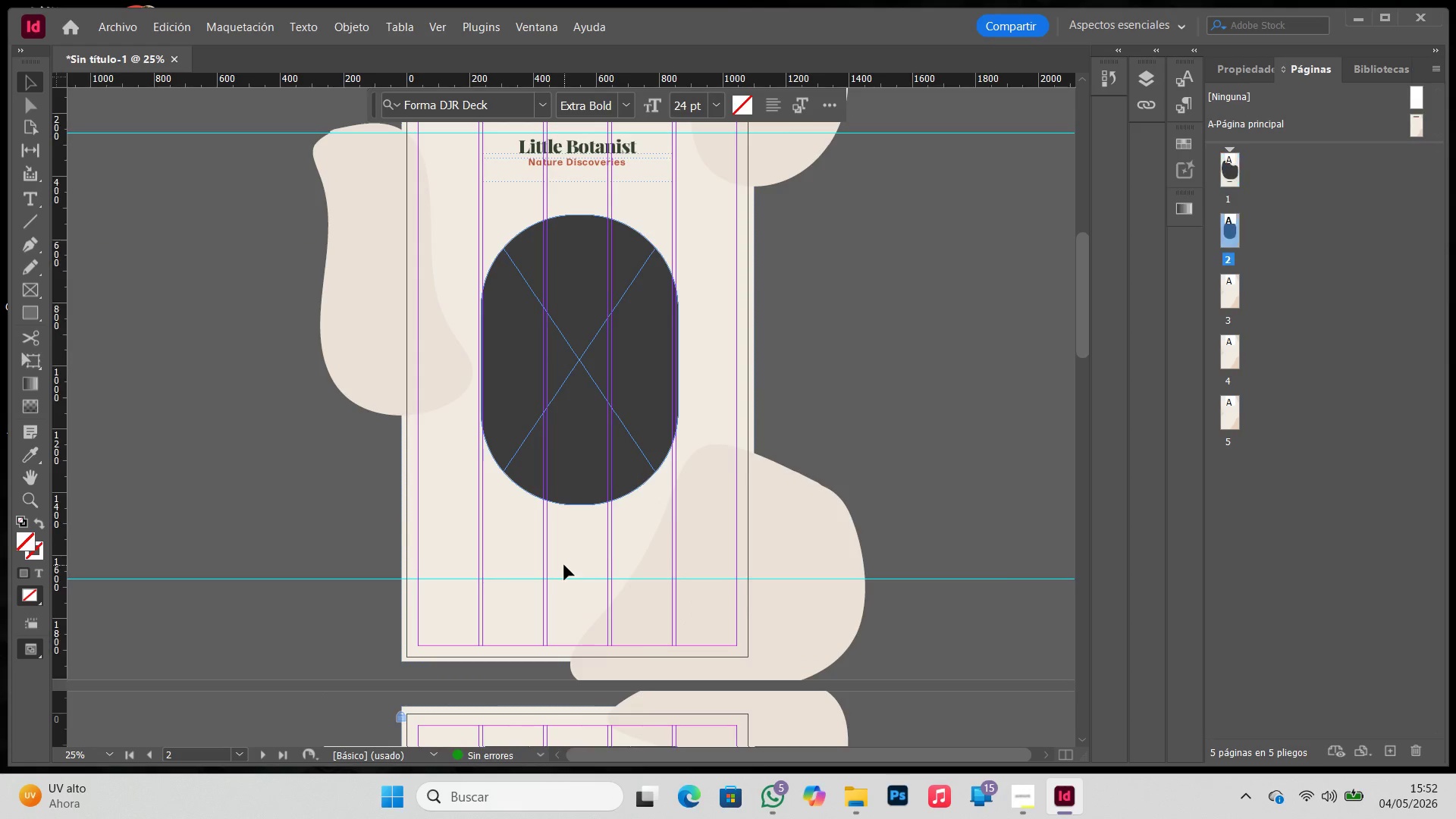 
right_click([564, 565])
 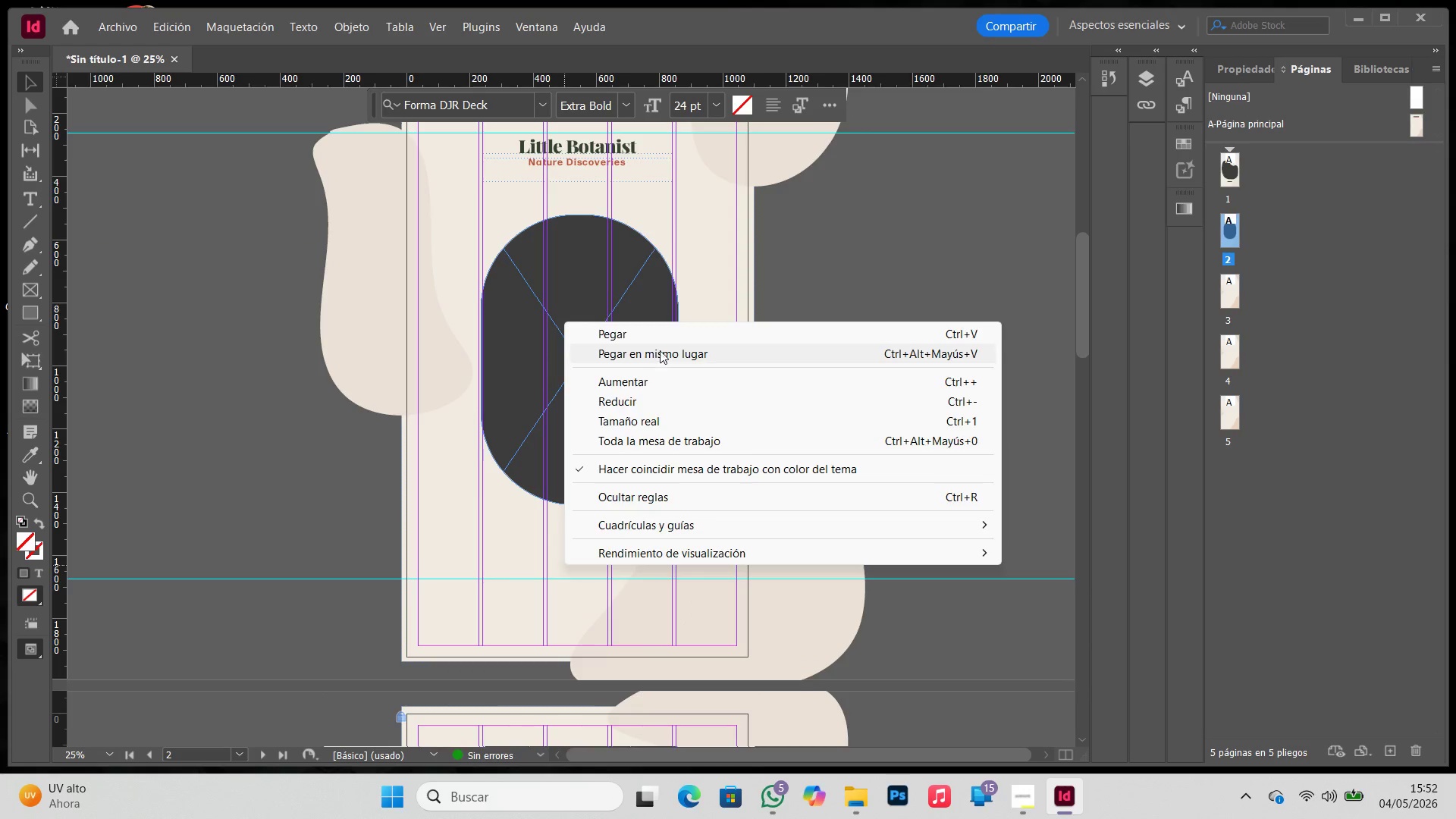 
left_click([661, 348])
 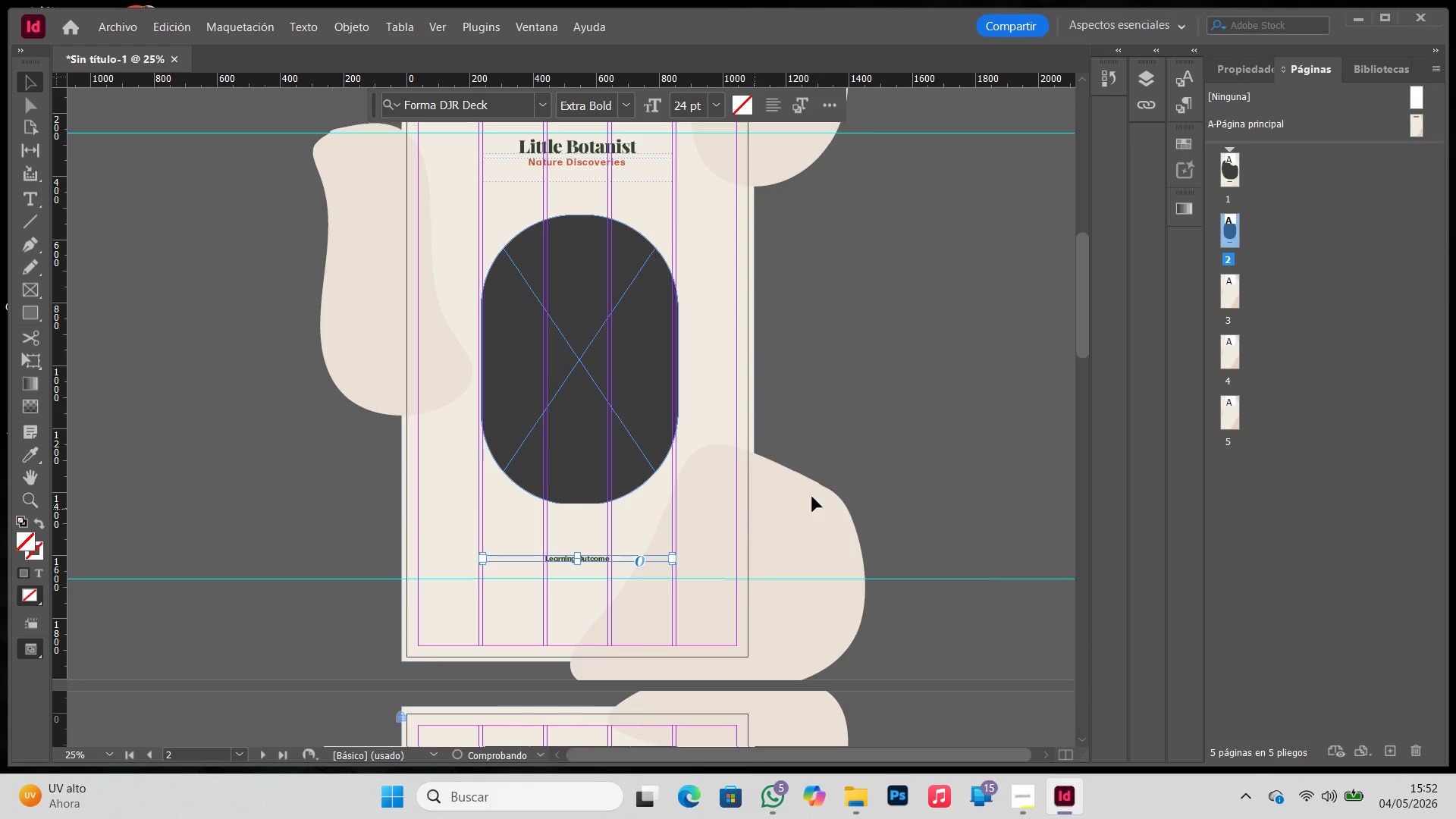 
left_click([828, 492])
 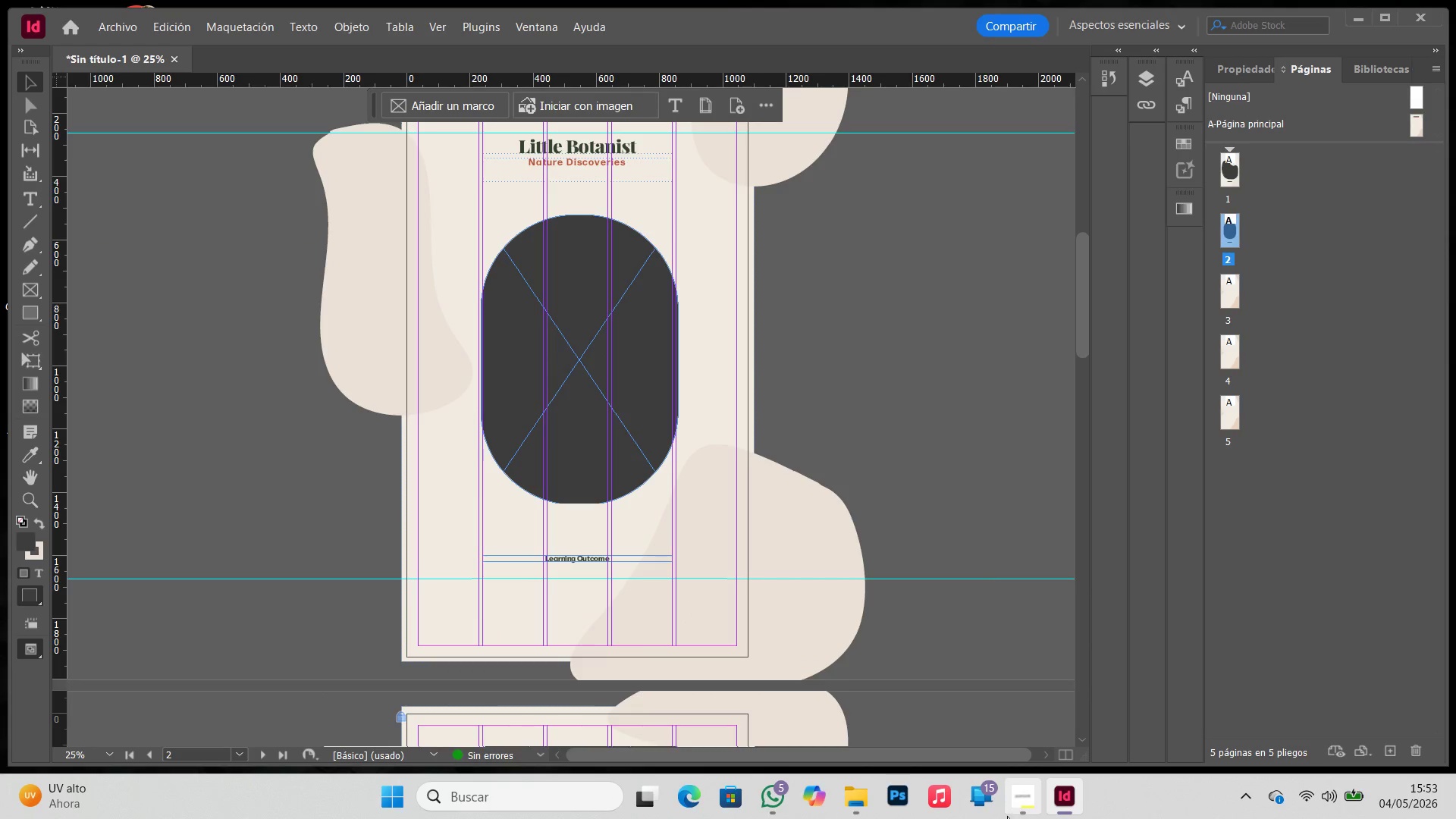 
left_click([1014, 800])